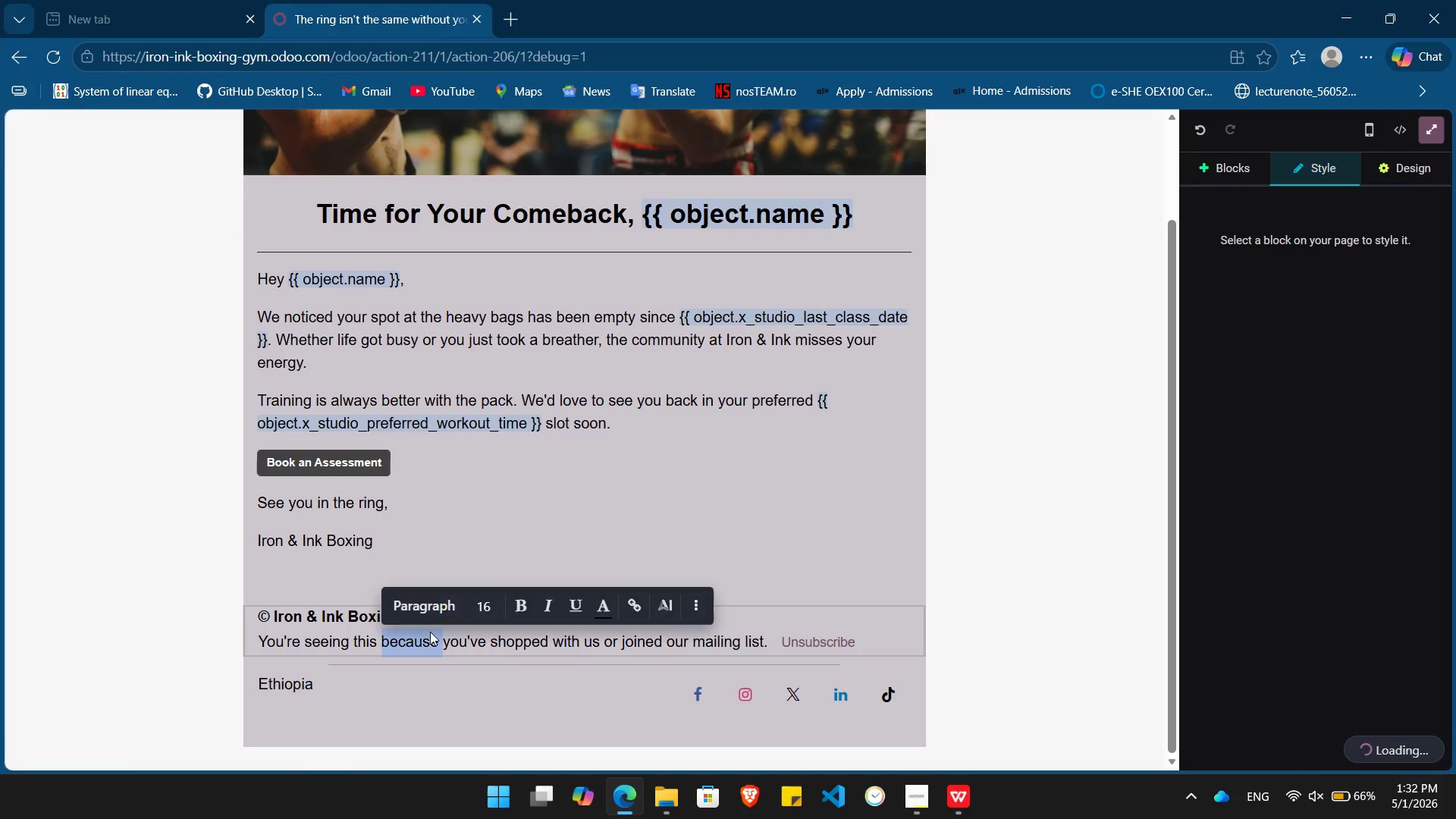 
triple_click([430, 632])
 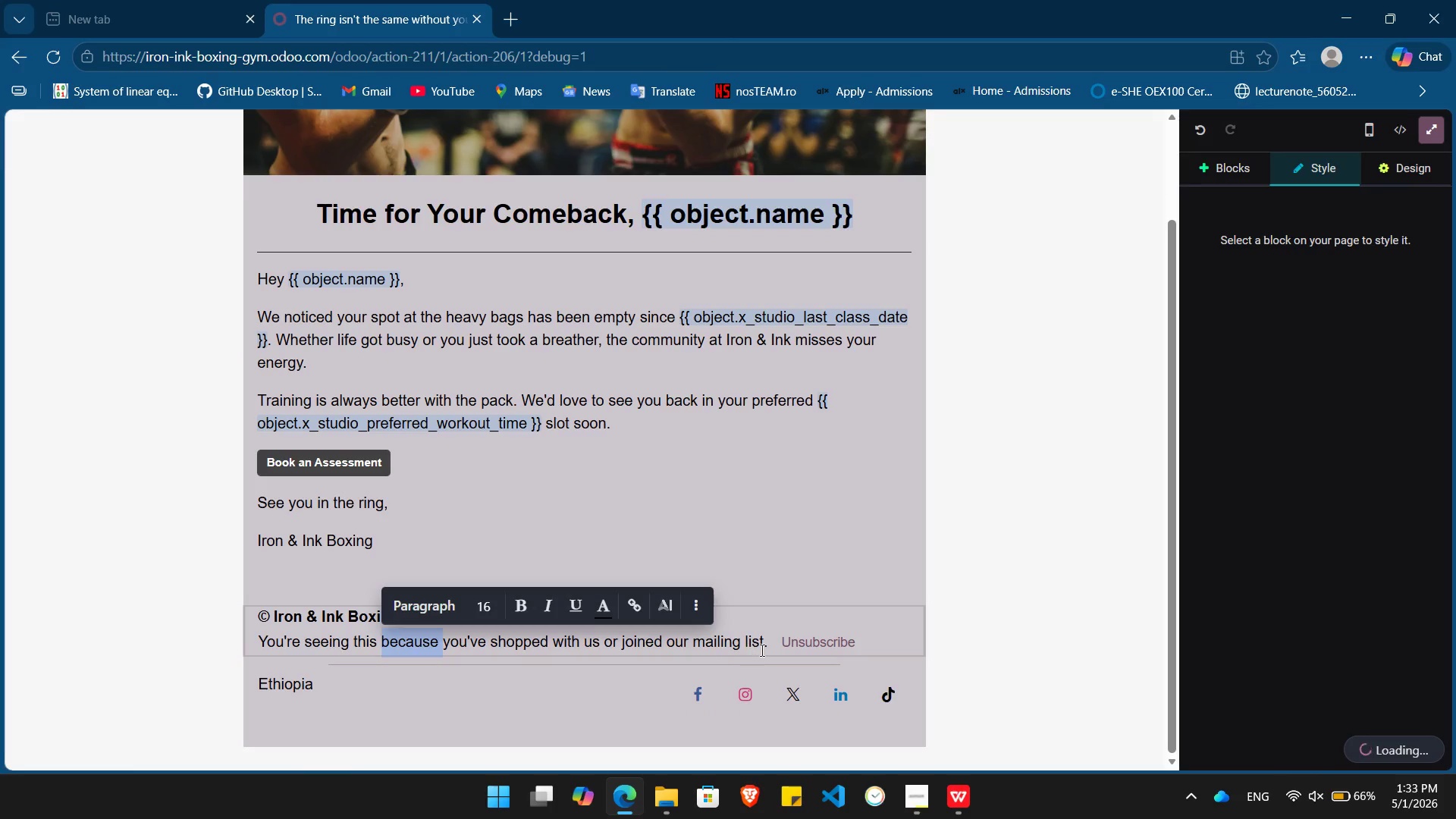 
left_click([765, 648])
 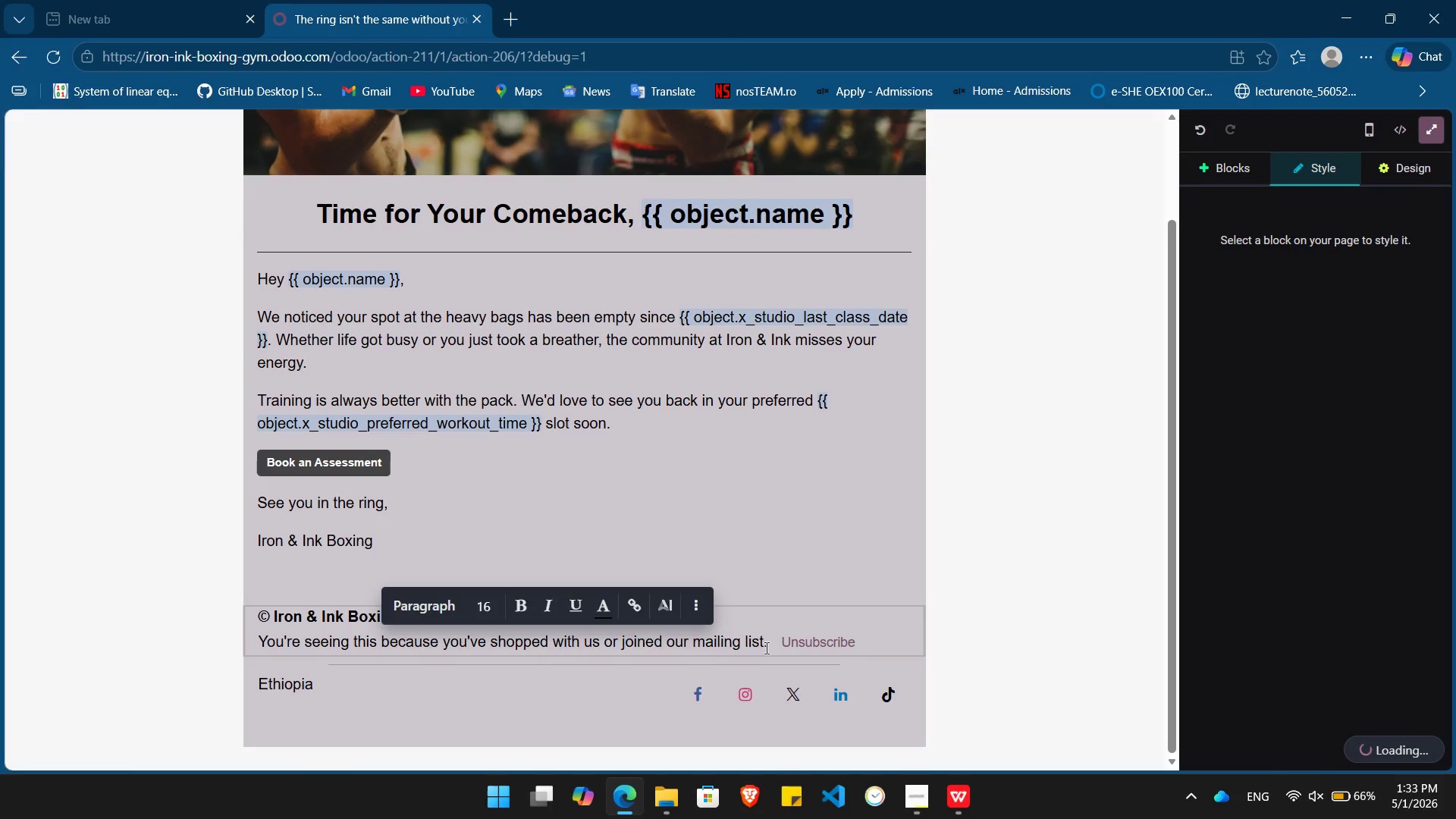 
left_click_drag(start_coordinate=[765, 648], to_coordinate=[251, 648])
 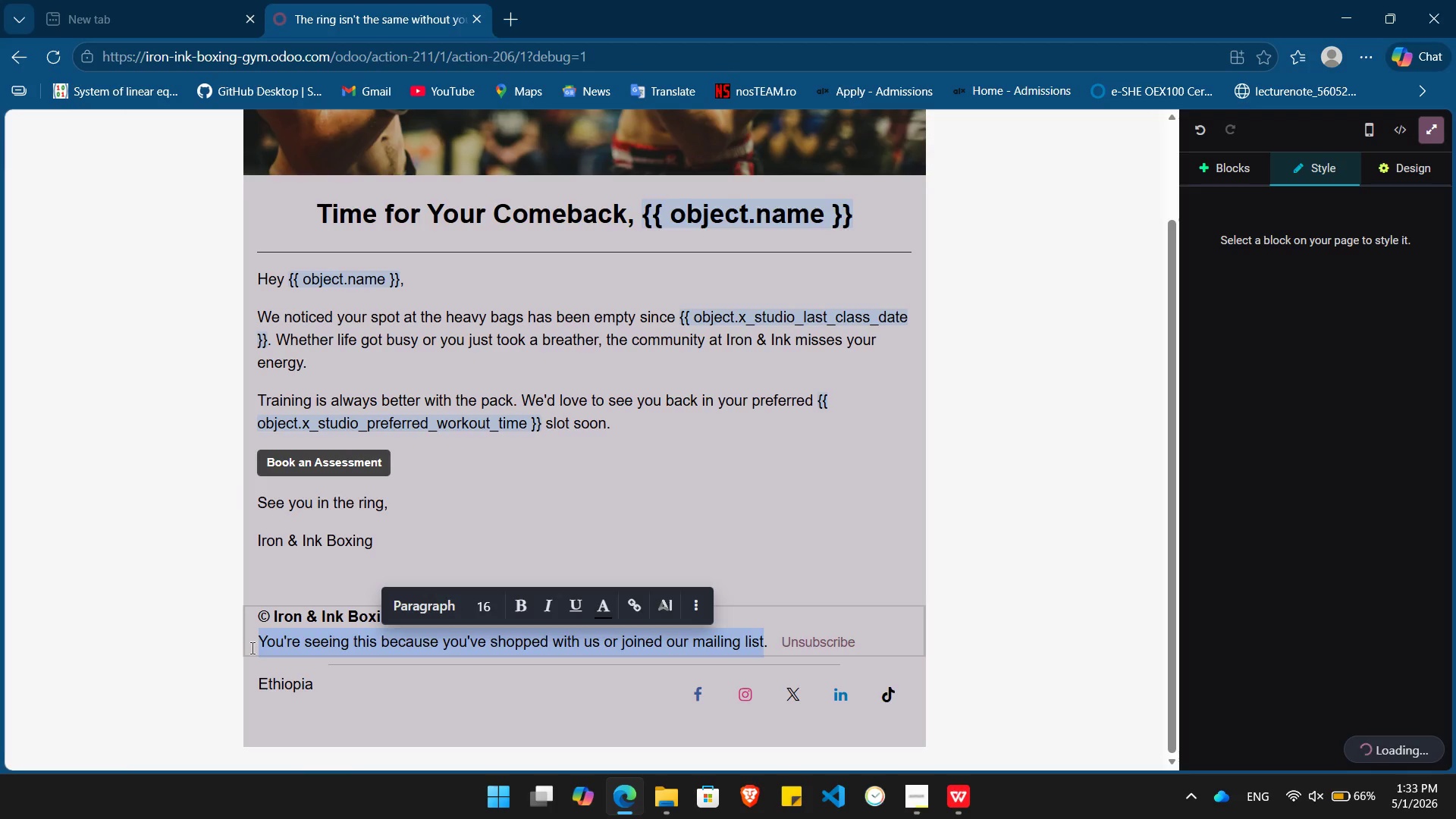 
key(Backspace)
 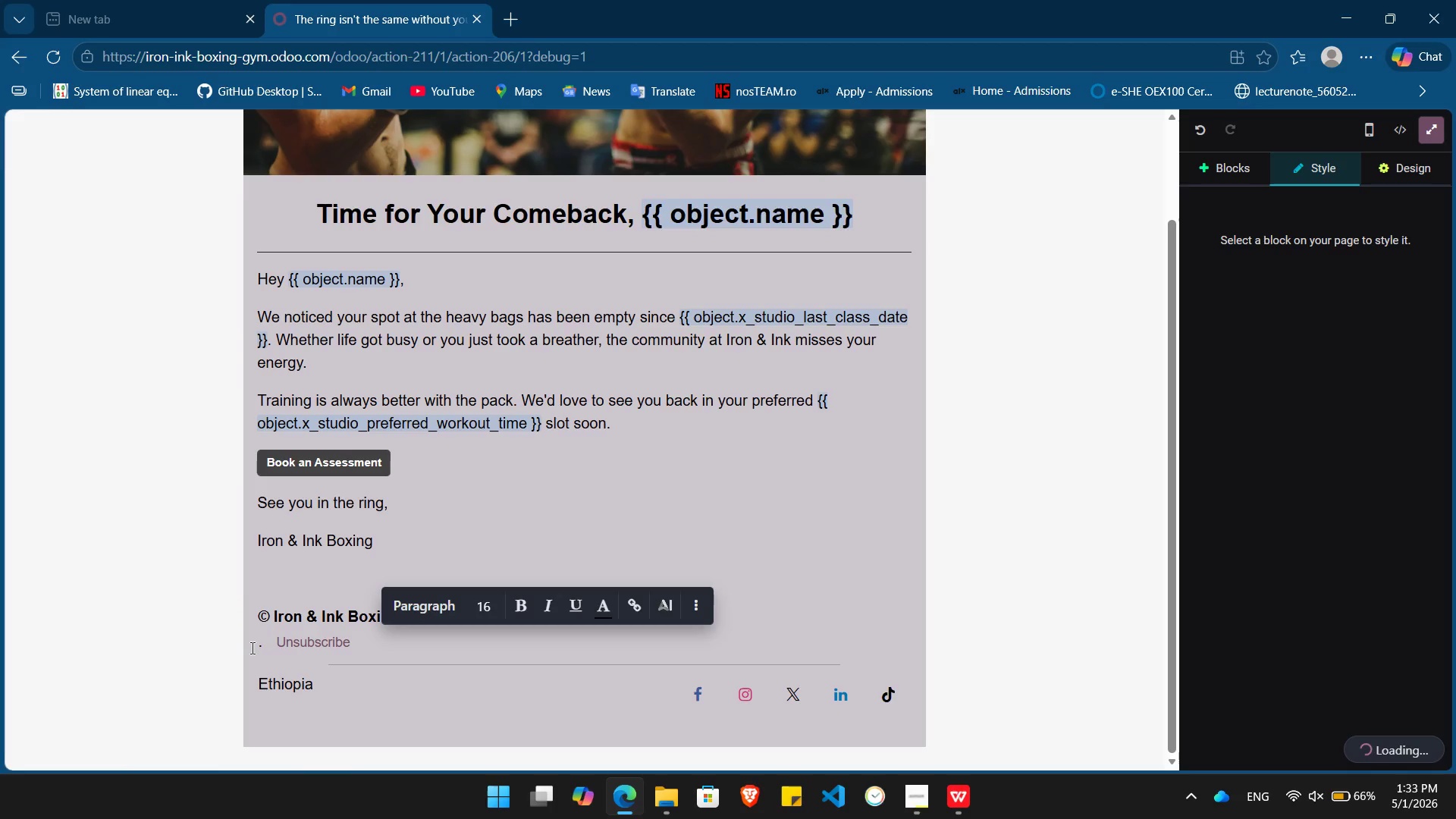 
type(The)
key(Backspace)
key(Backspace)
key(Backspace)
 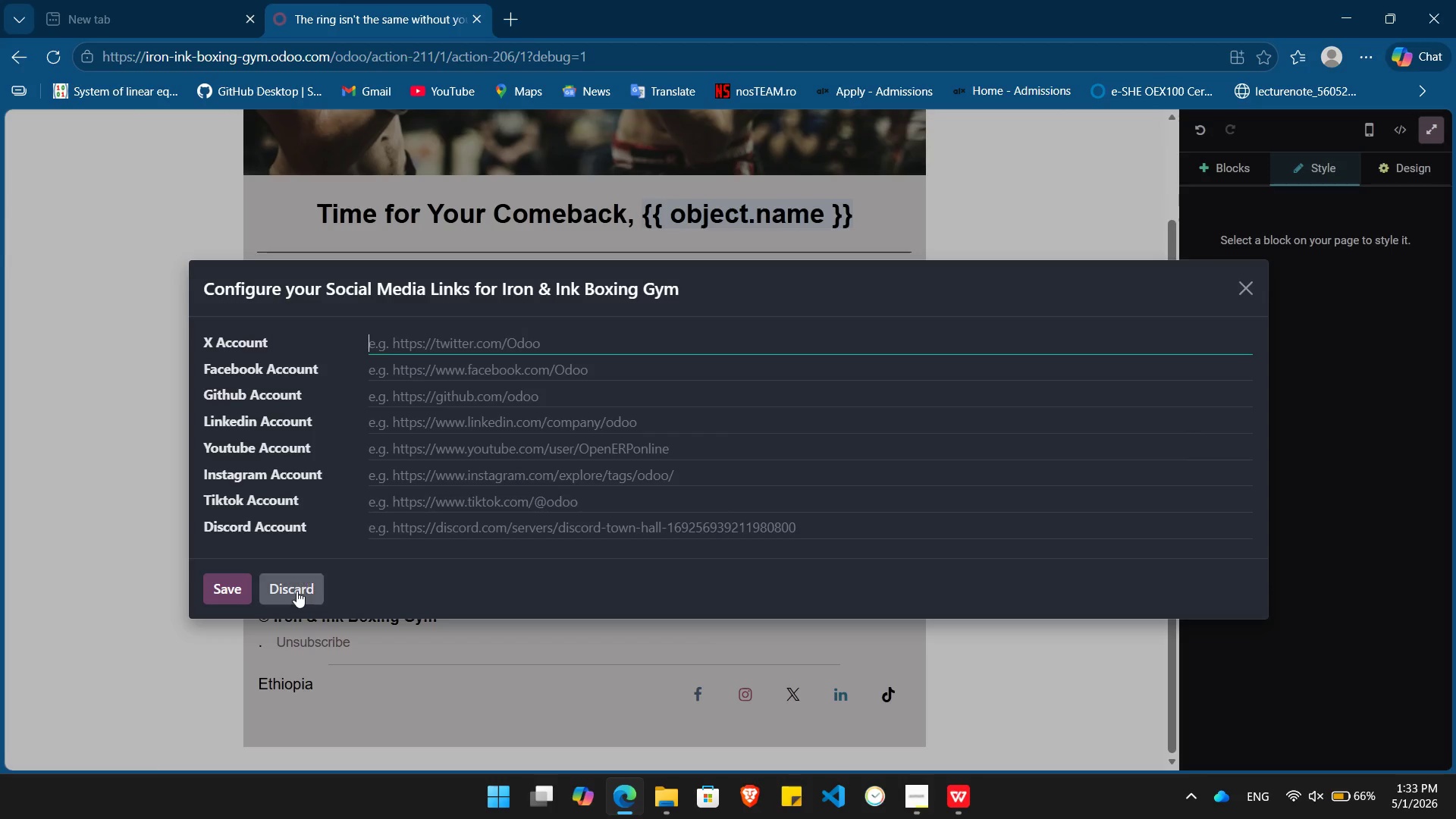 
left_click([297, 591])
 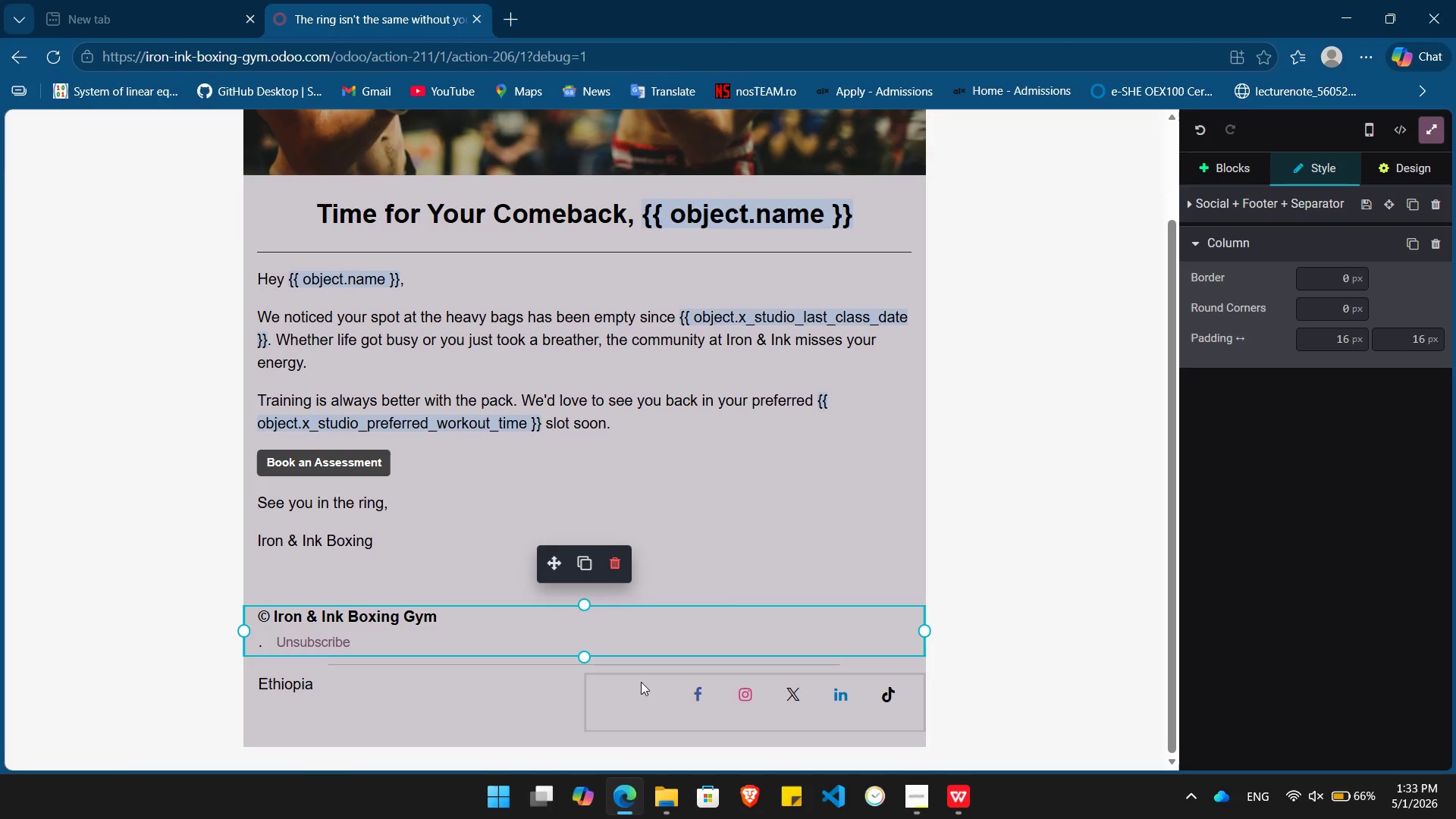 
left_click([602, 704])
 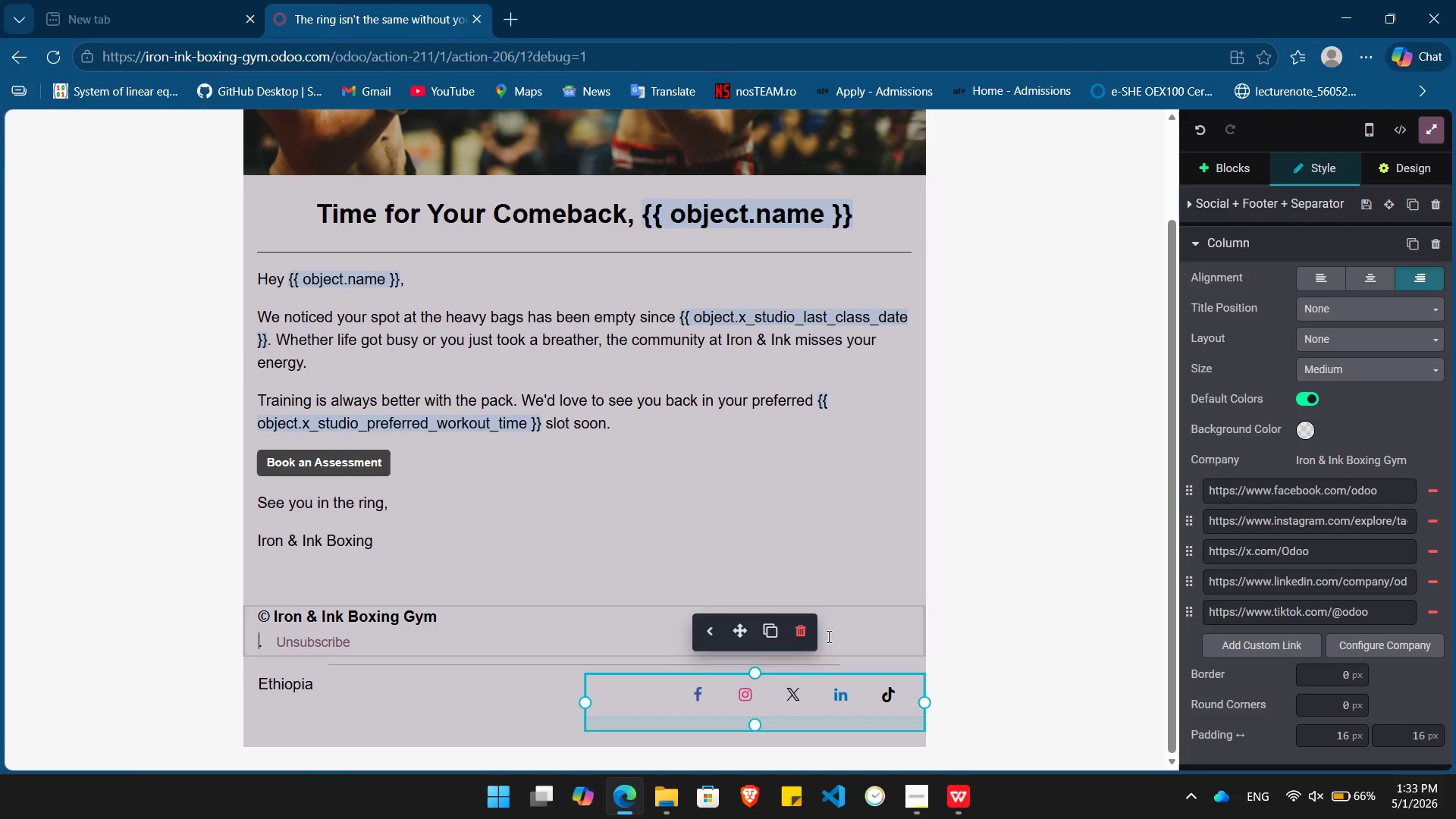 
left_click([791, 626])
 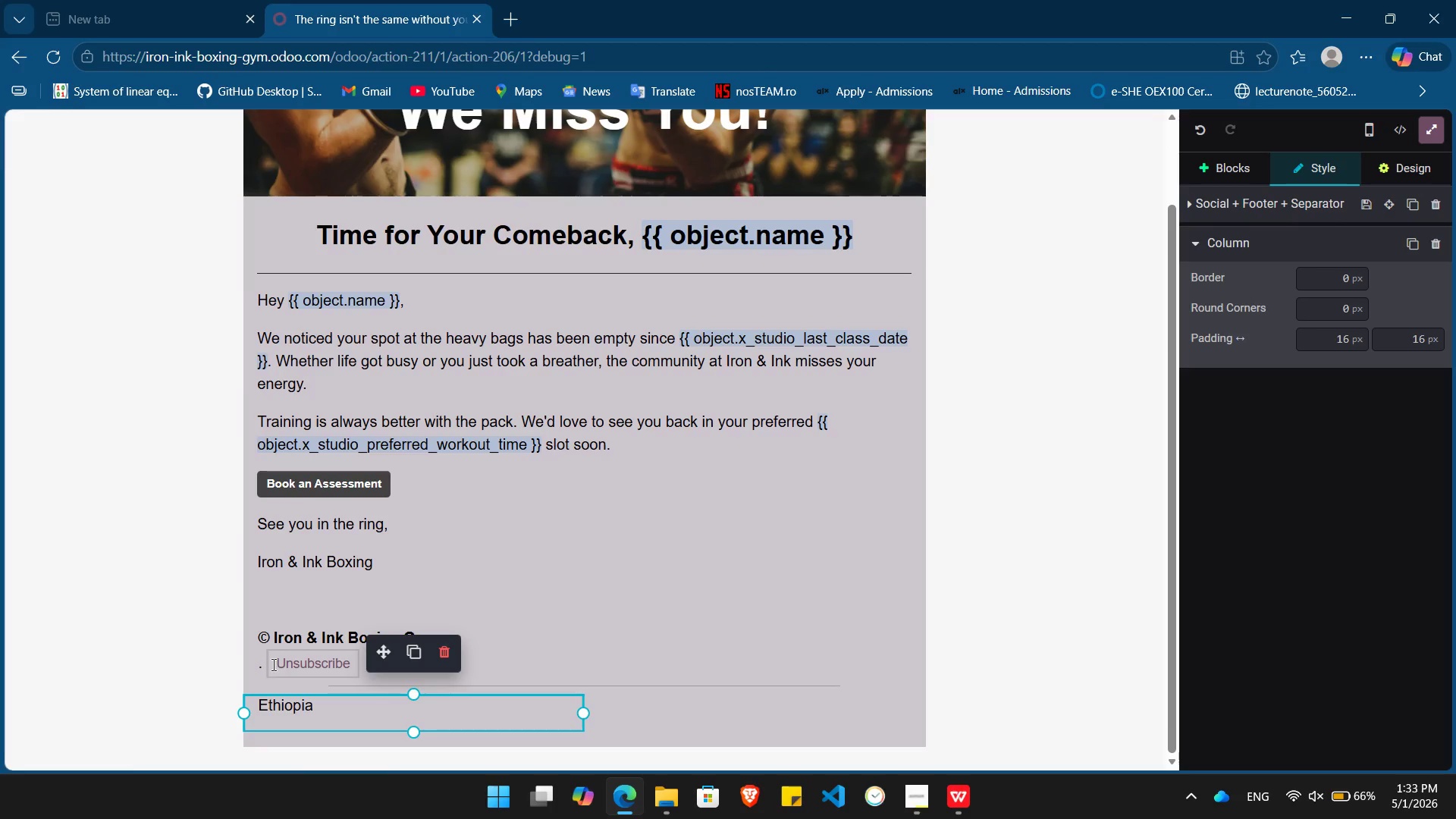 
left_click([275, 664])
 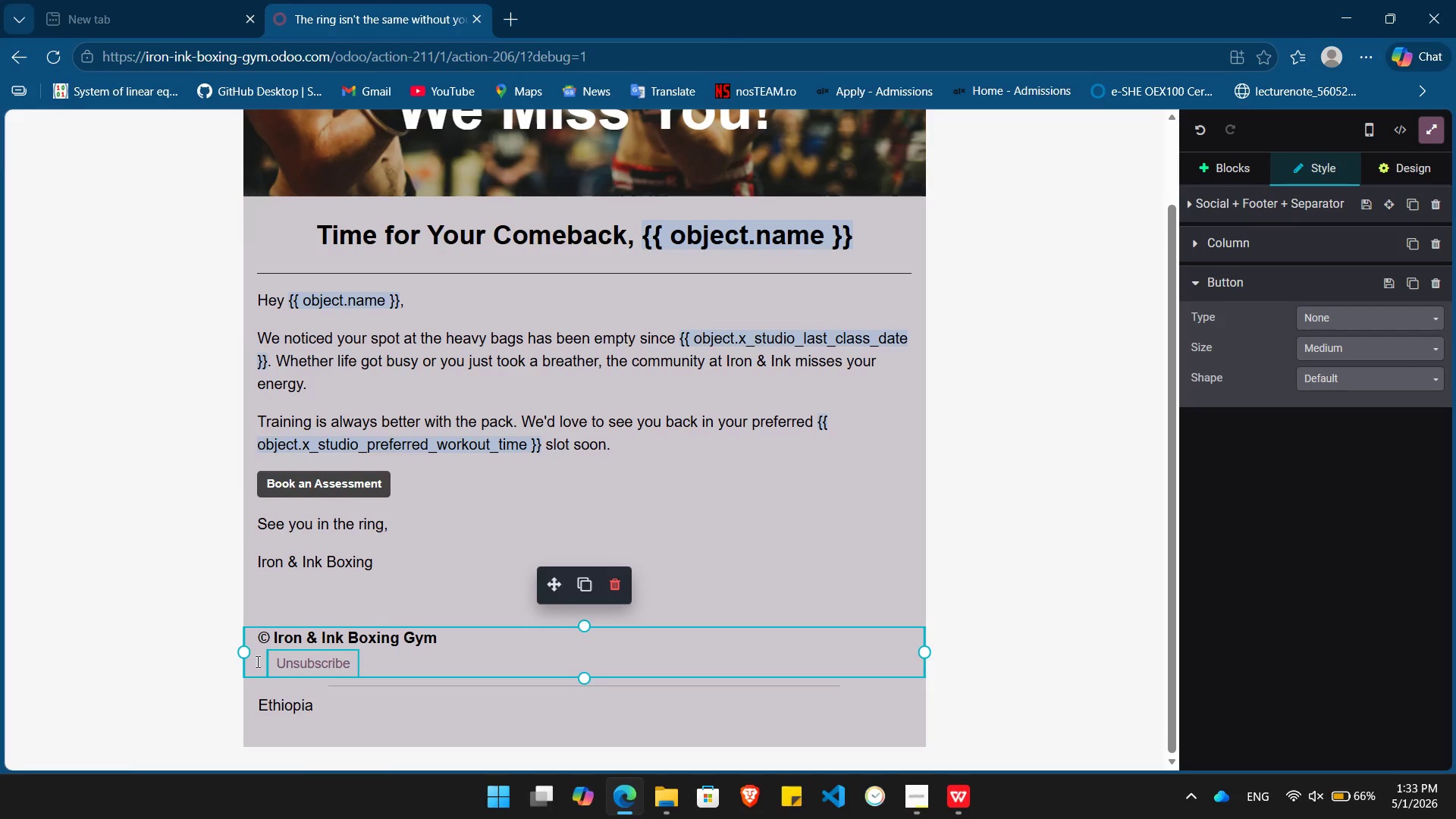 
key(ArrowLeft)
 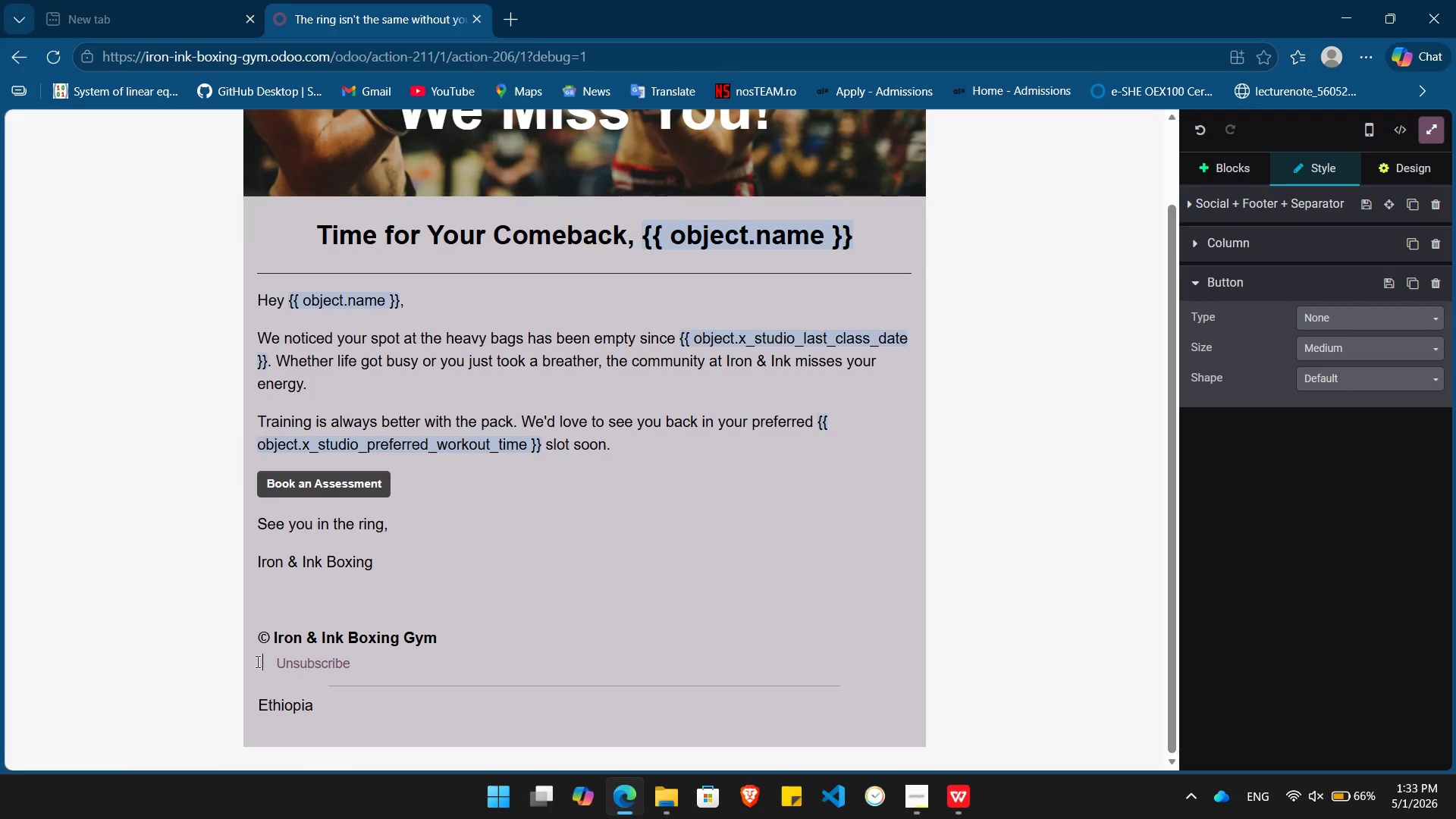 
wait(17.66)
 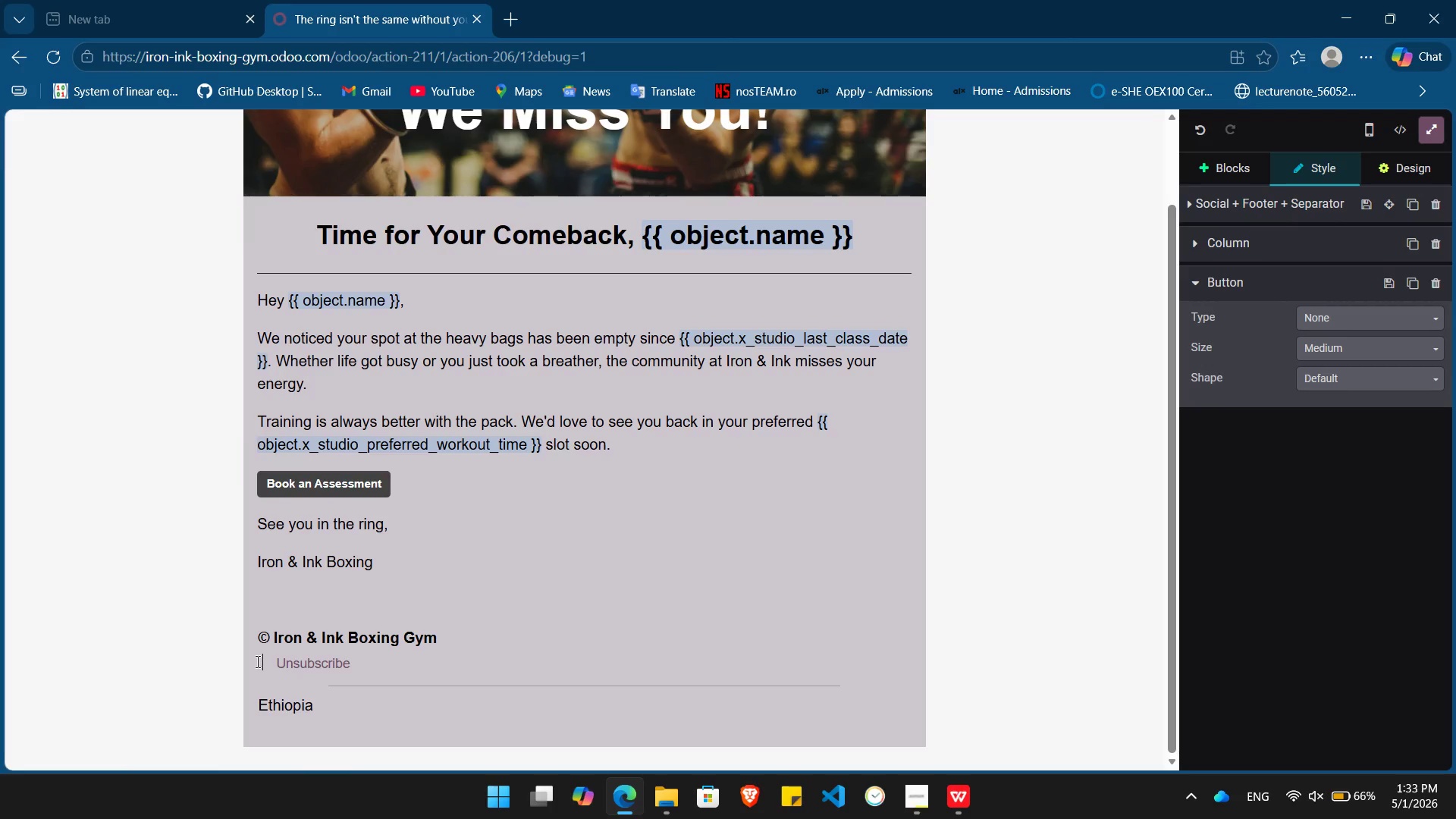 
key(ArrowLeft)
 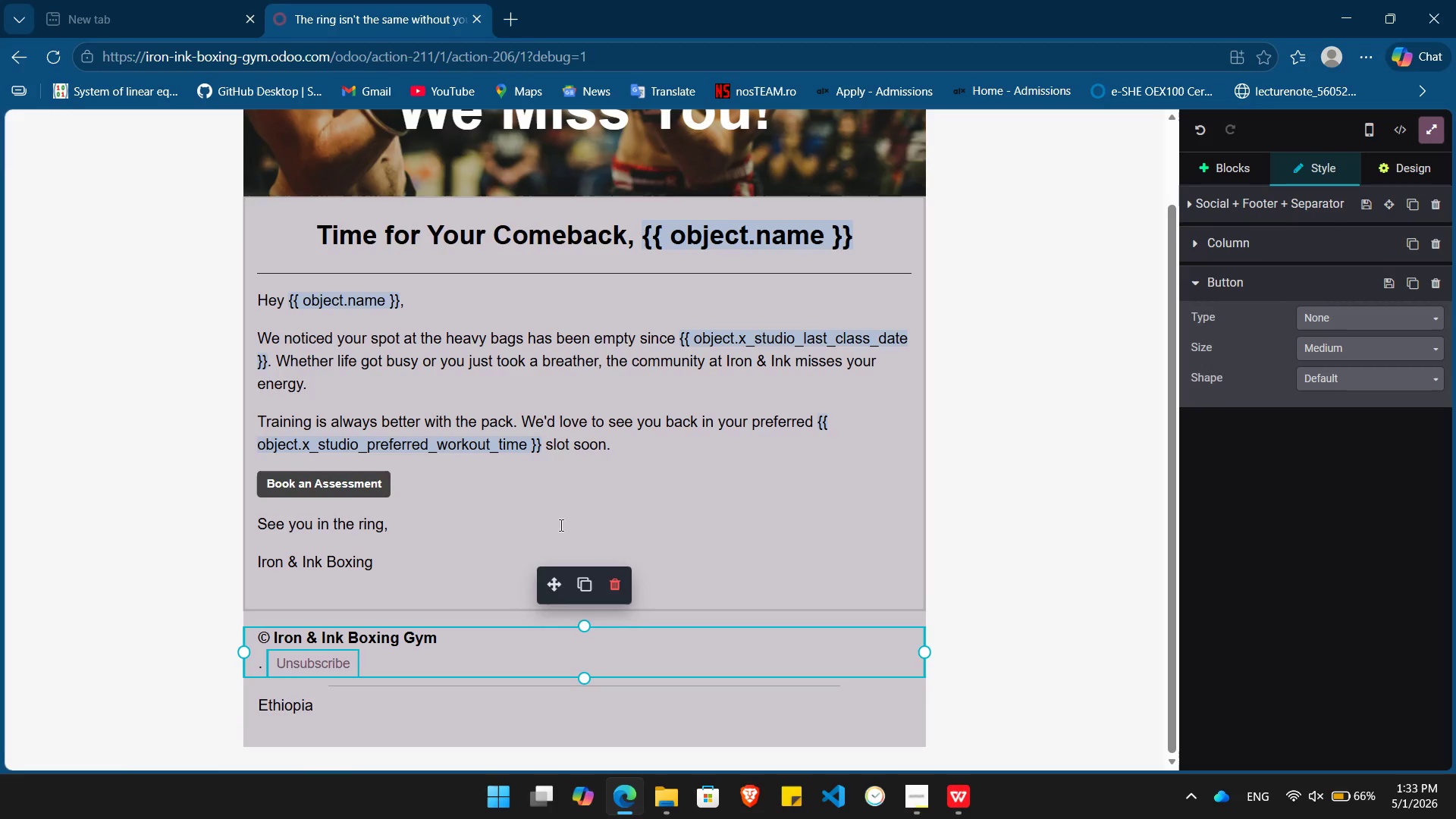 
type(Strength in Every Strike Community)
 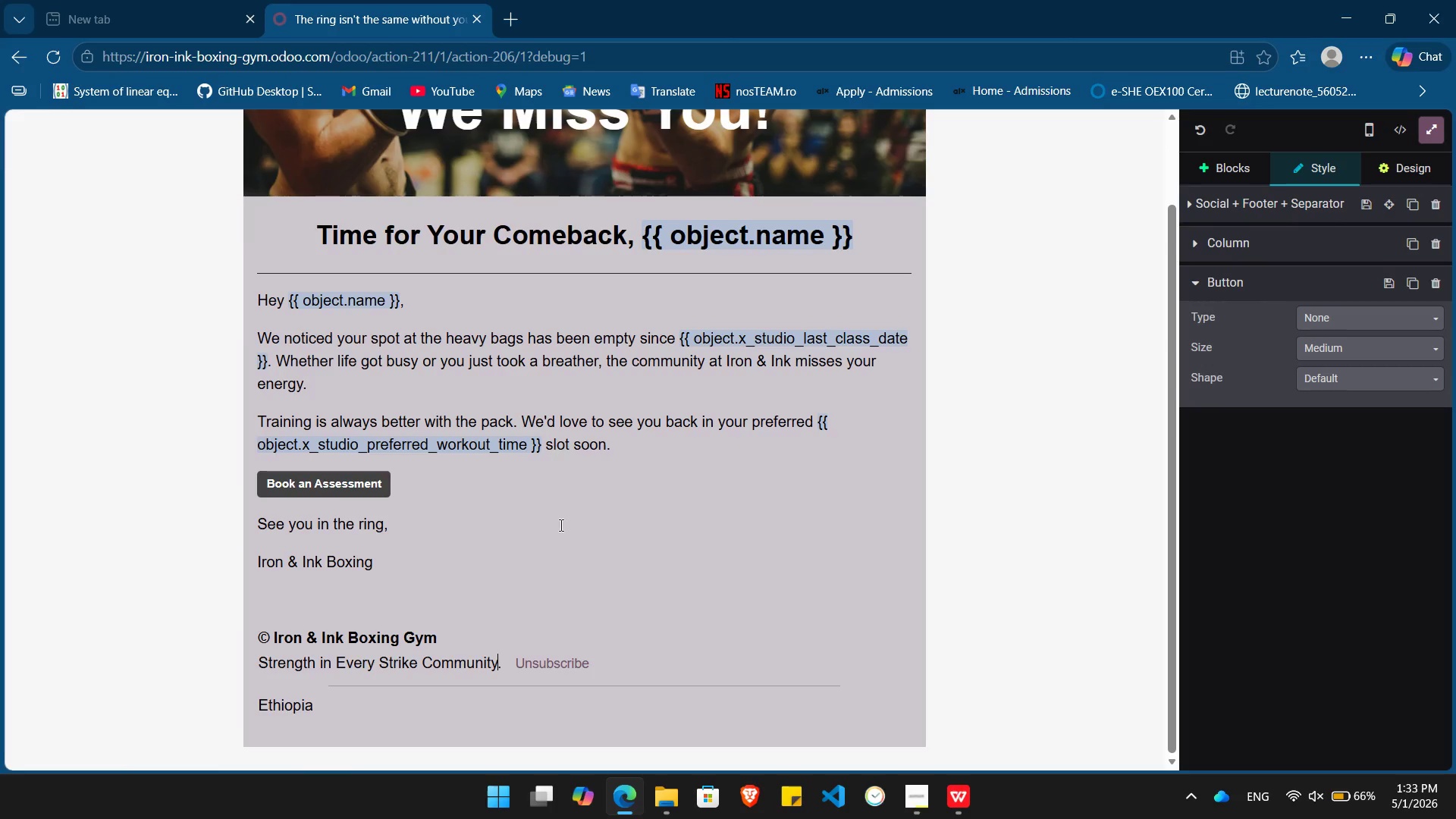 
type( in Every Round)
 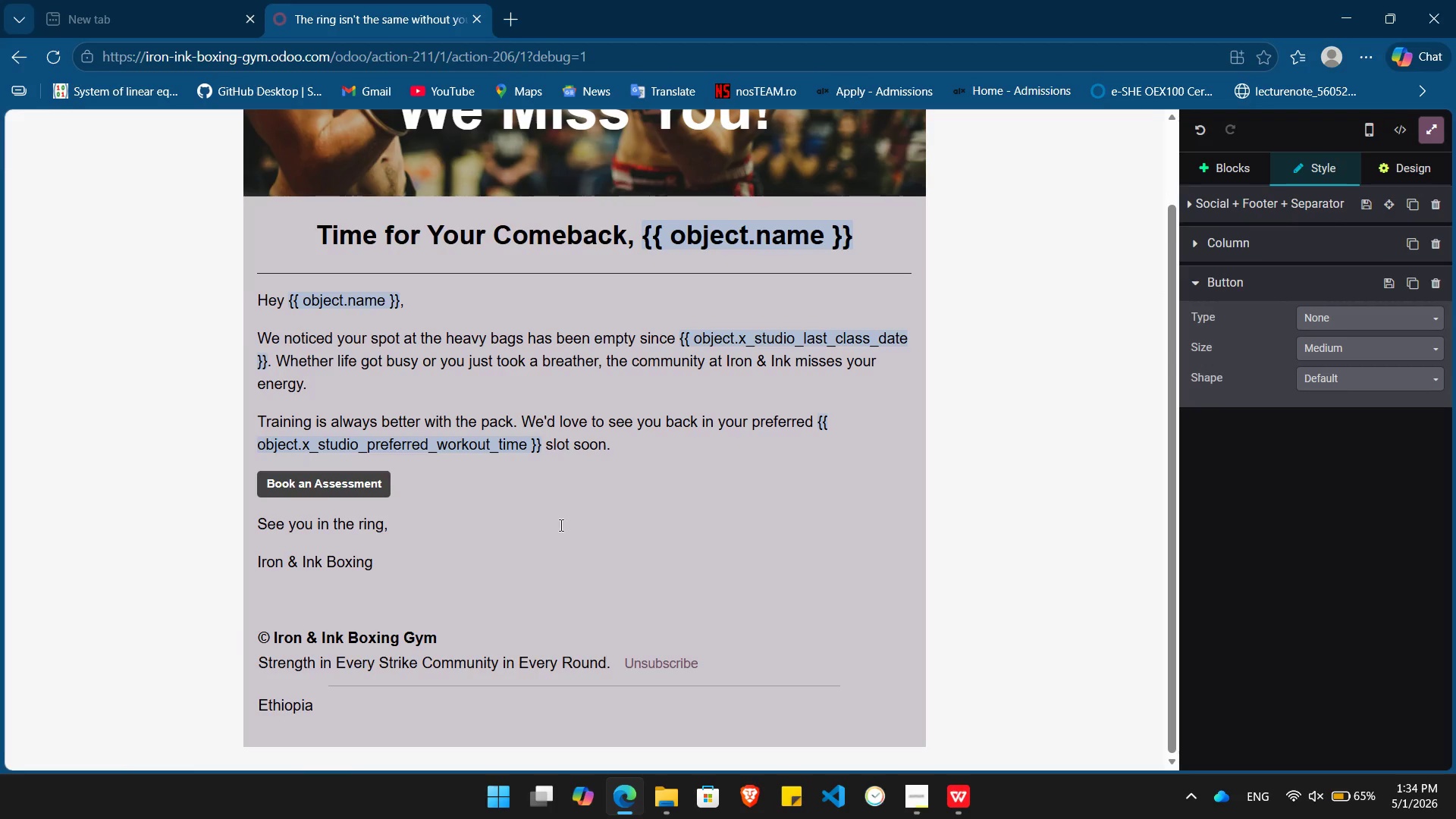 
wait(21.61)
 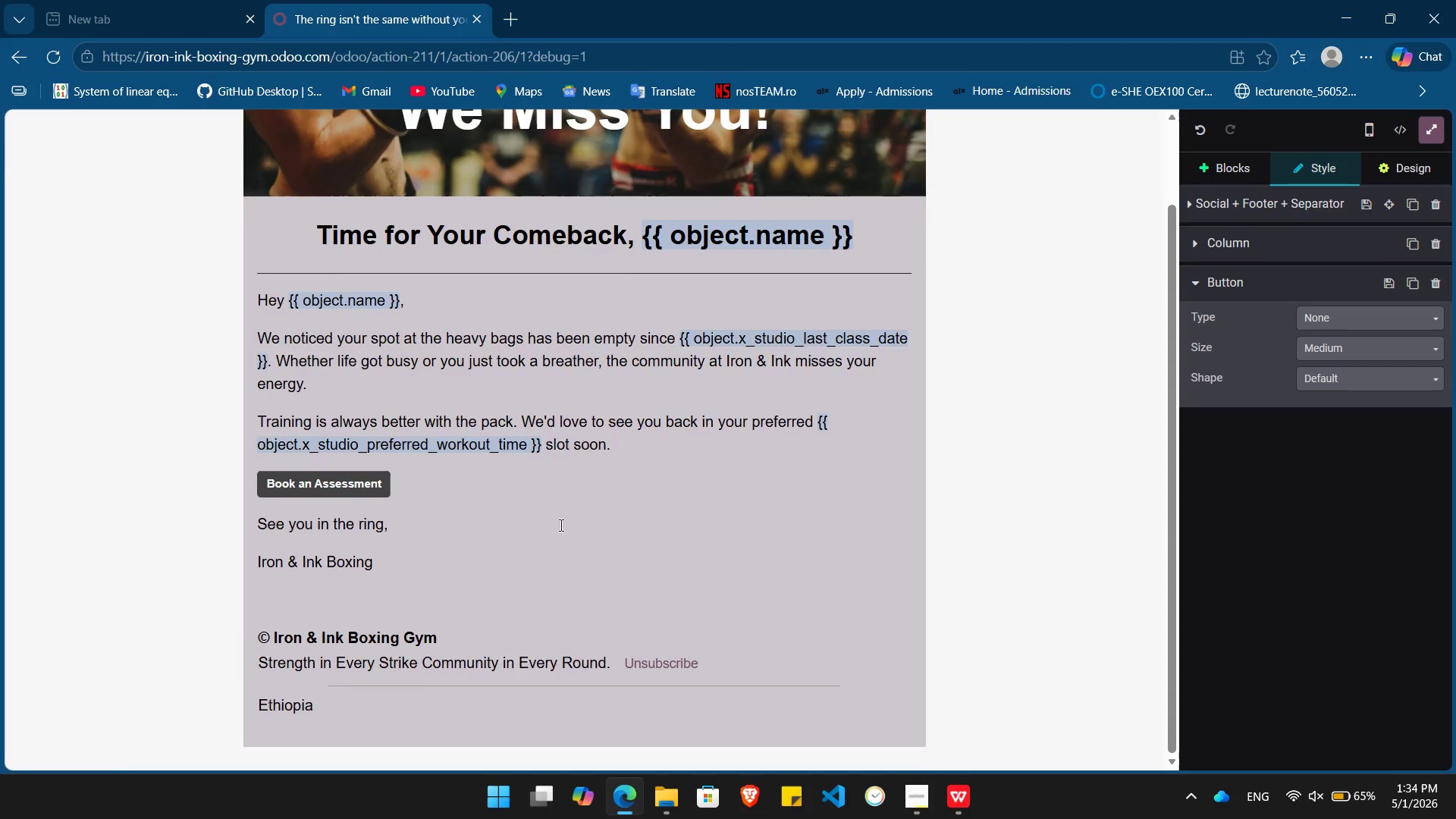 
left_click([1276, 190])
 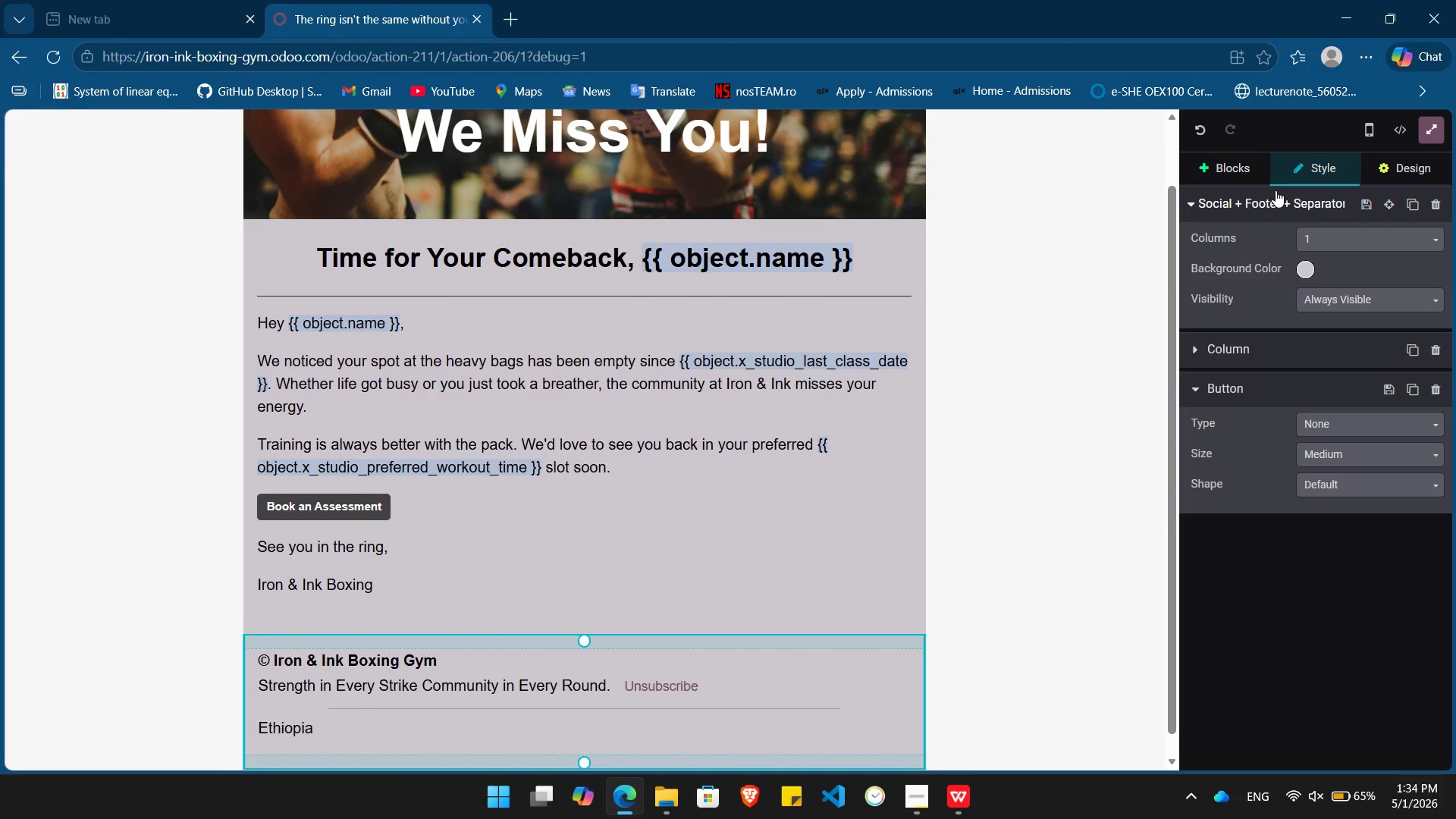 
left_click([1307, 262])
 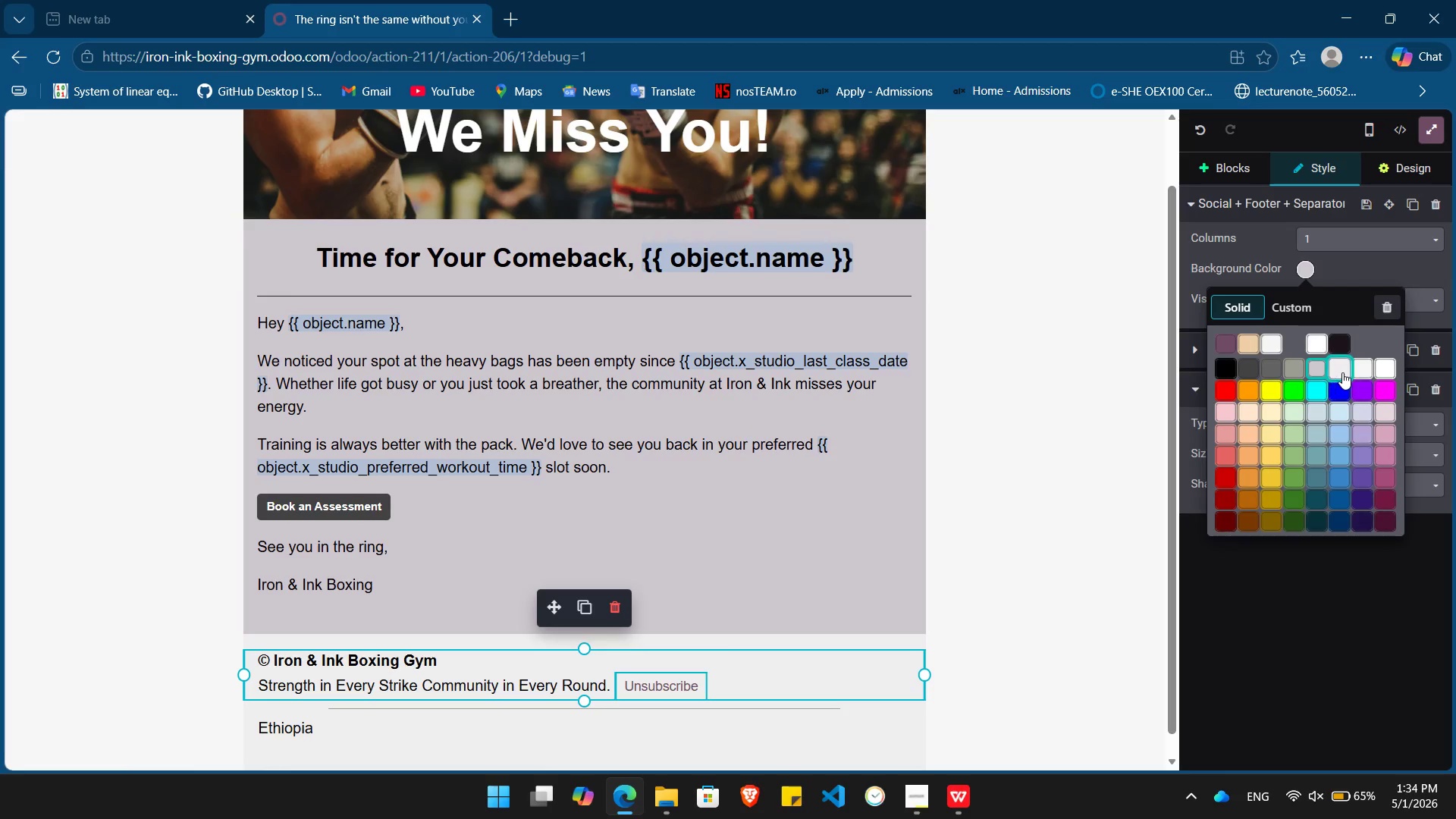 
left_click([1342, 372])
 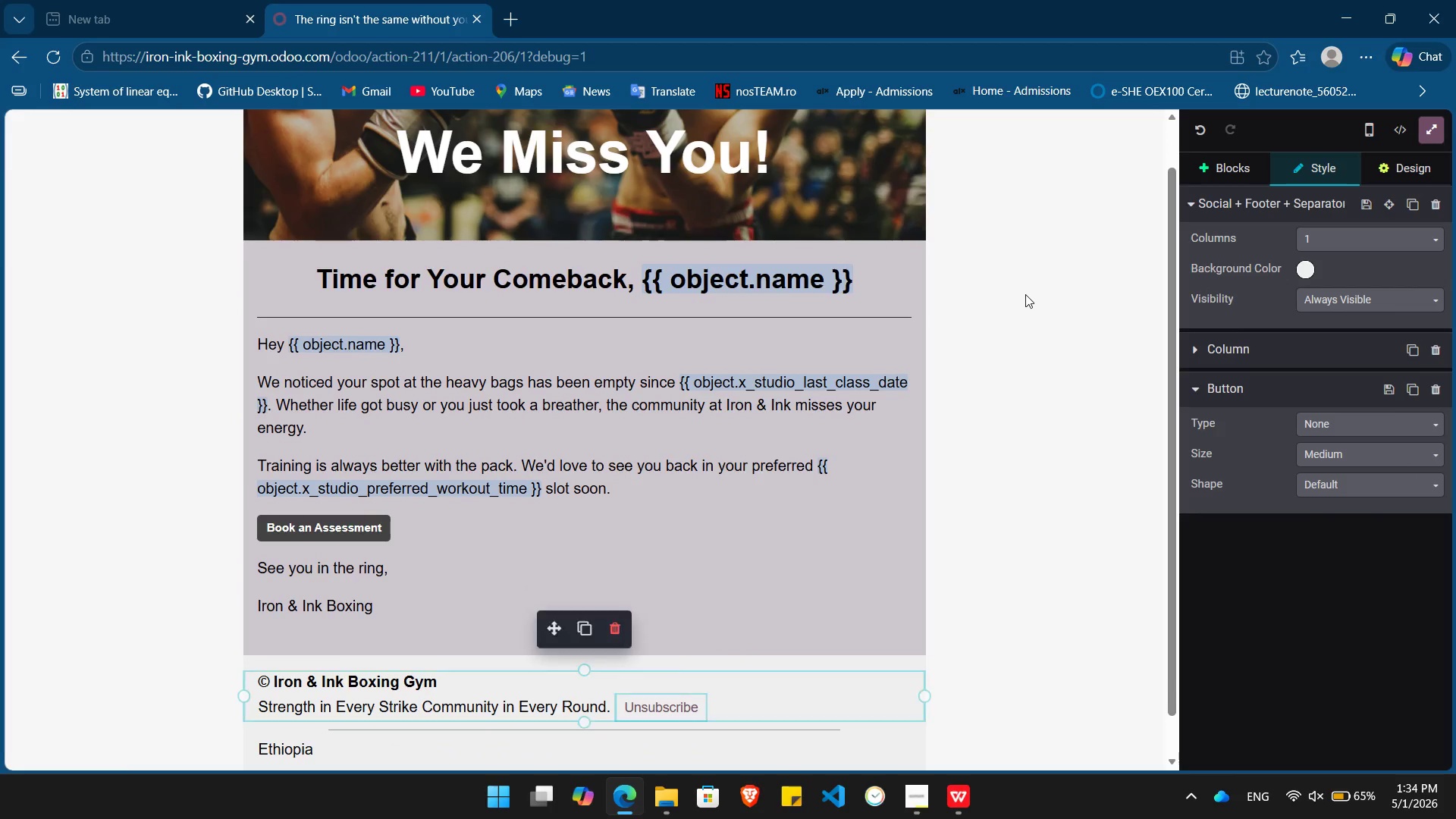 
left_click([1025, 294])
 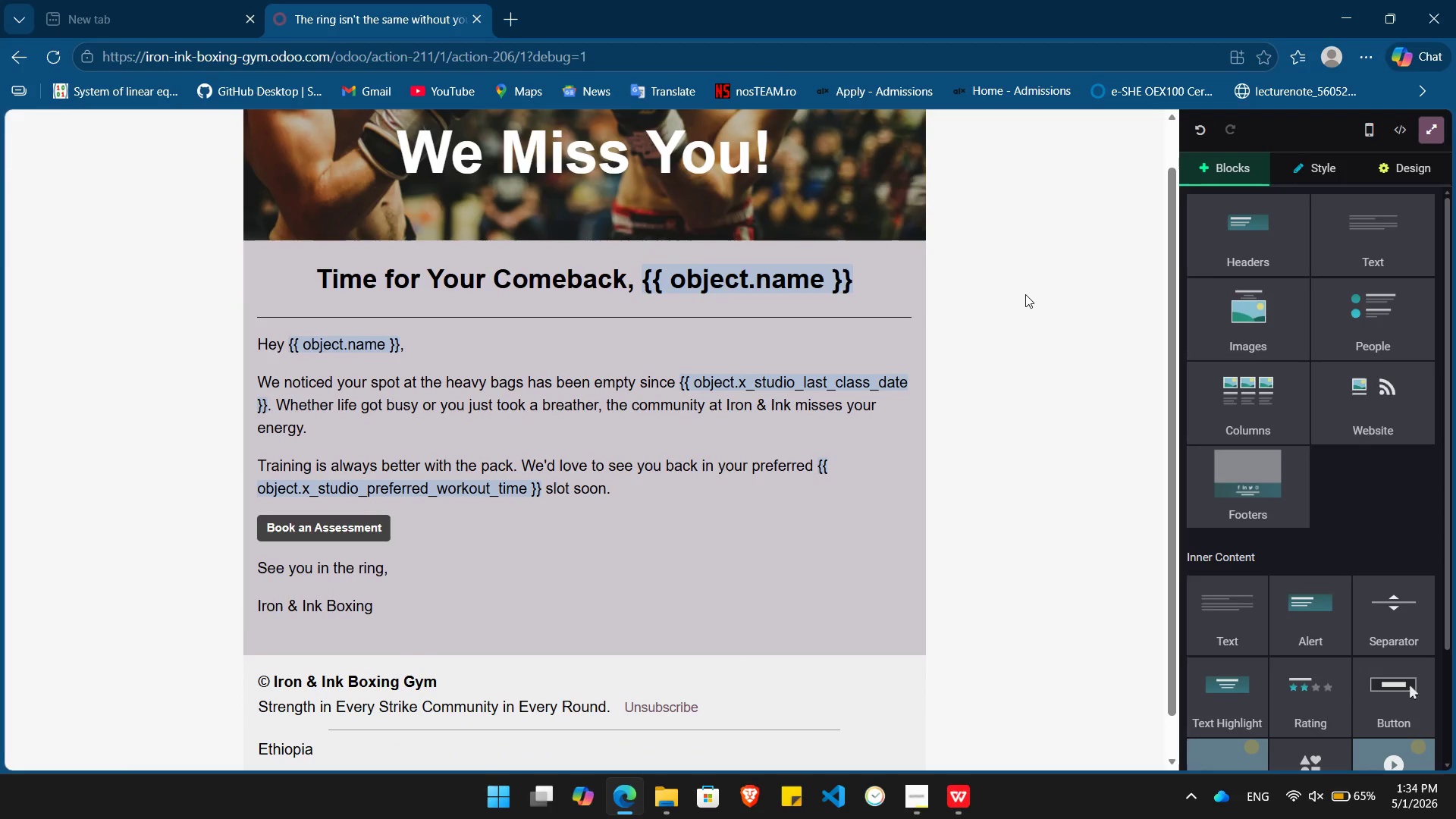 
key(PrintScreen)
 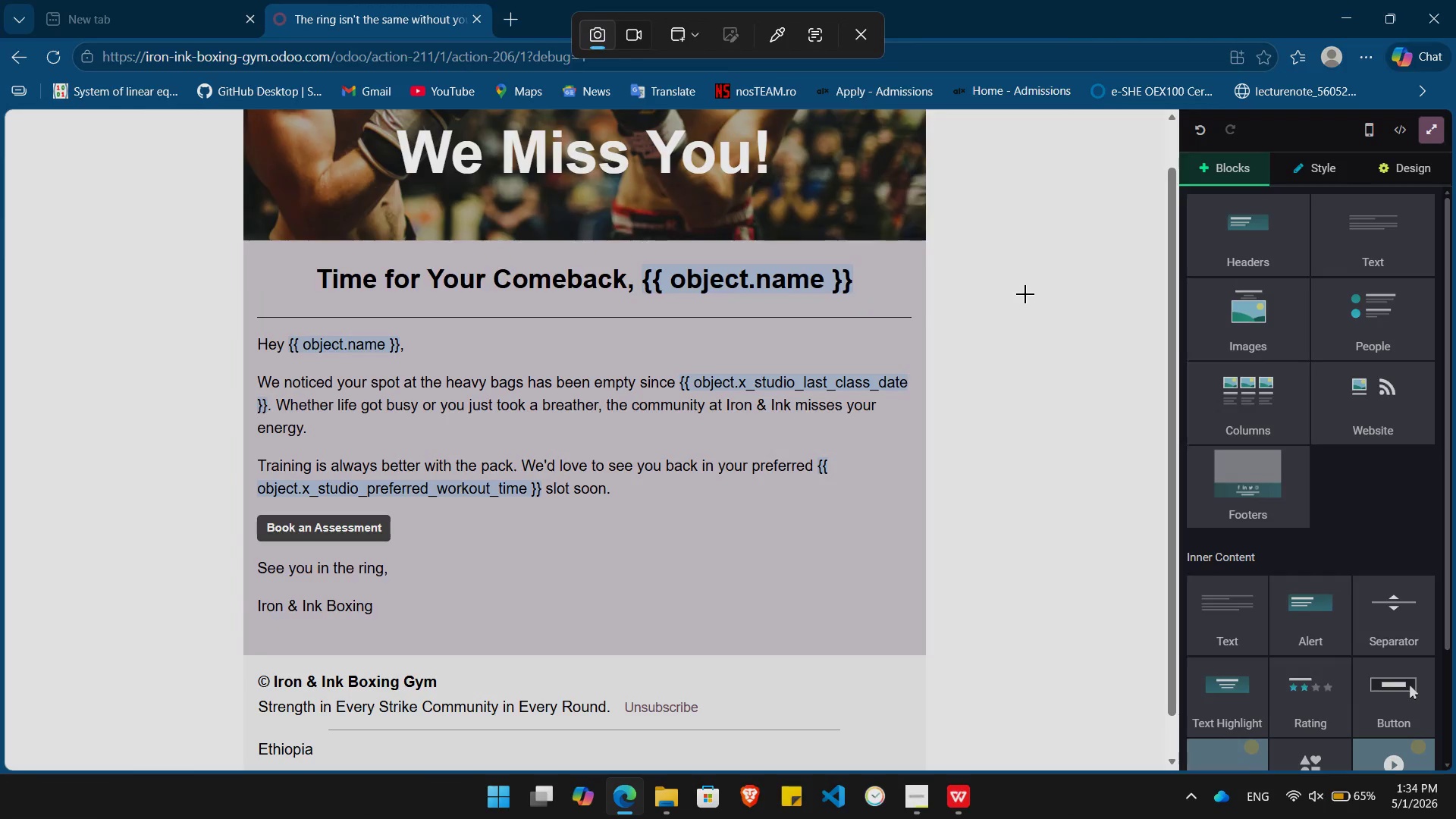 
left_click([1025, 294])
 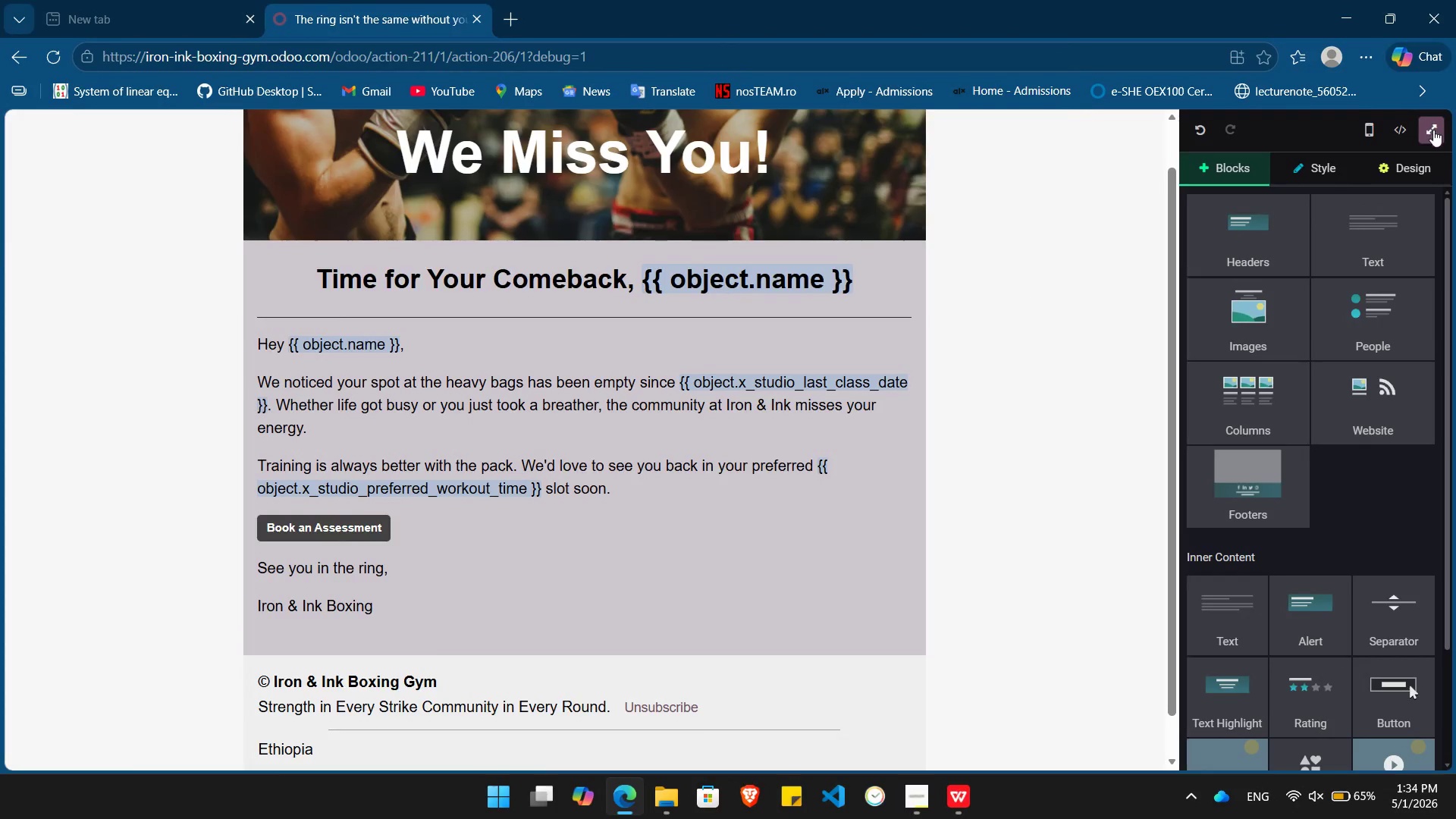 
left_click([1433, 130])
 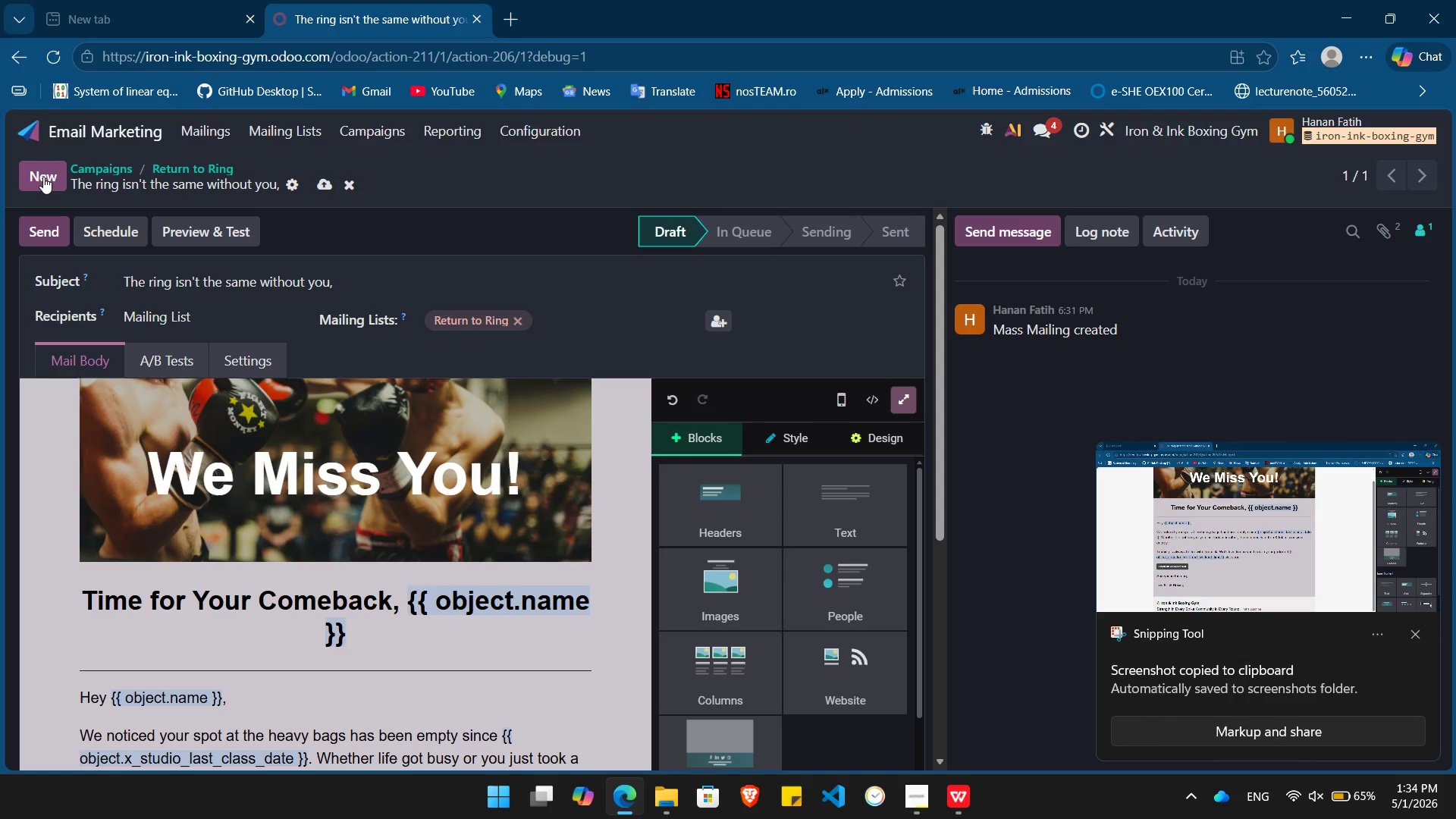 
left_click([42, 177])
 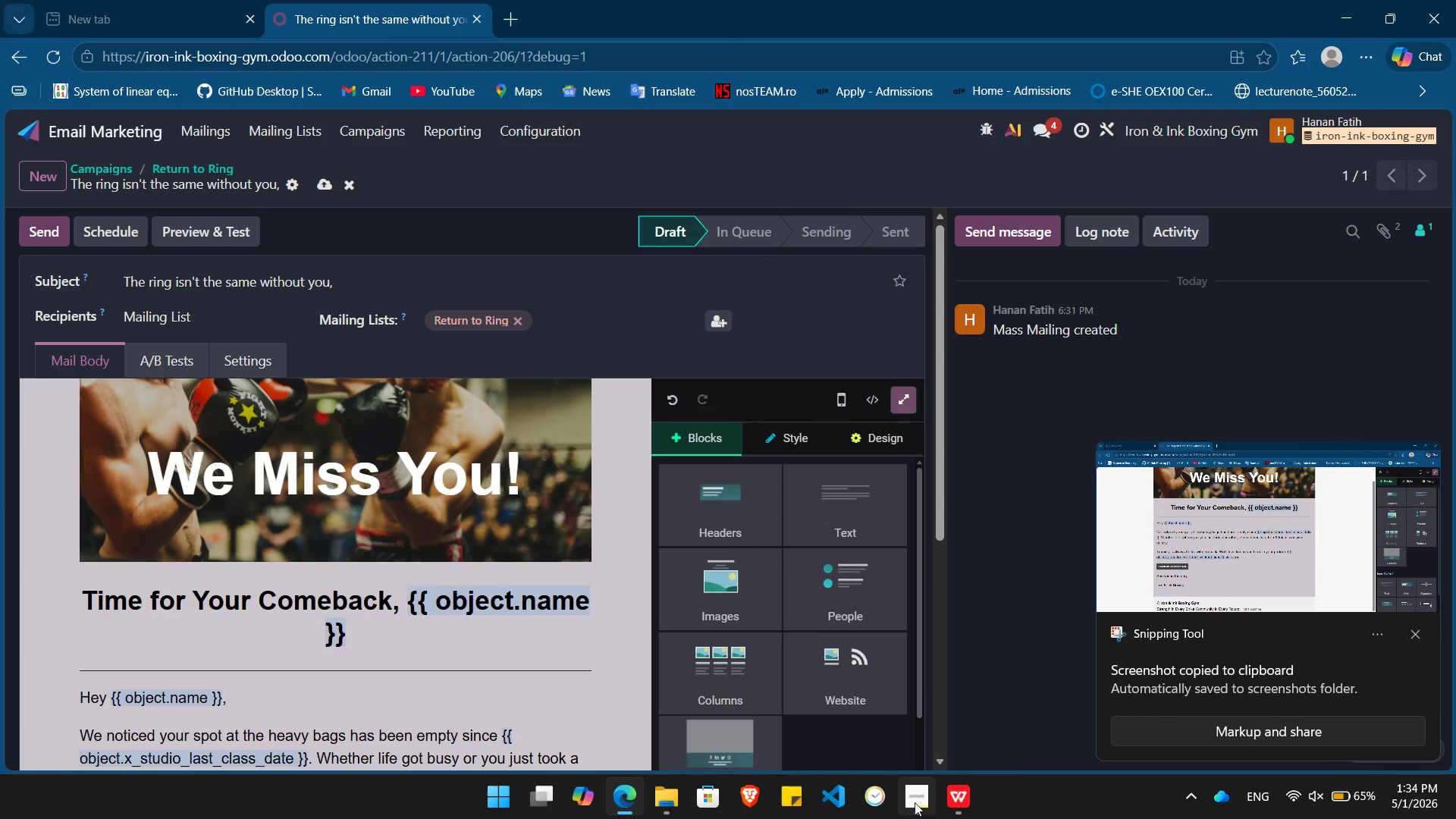 
left_click([915, 802])